 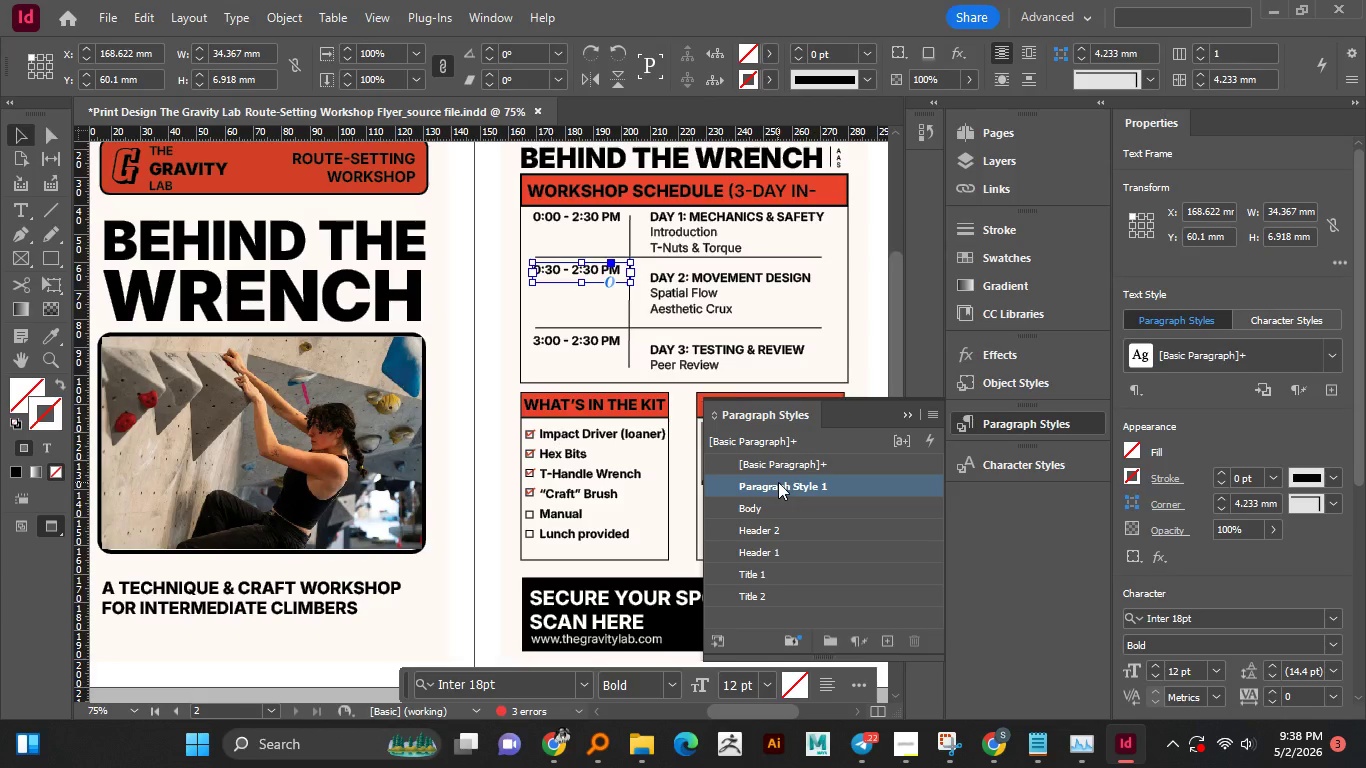 
type(Subheader)
key(NumpadEnter)
 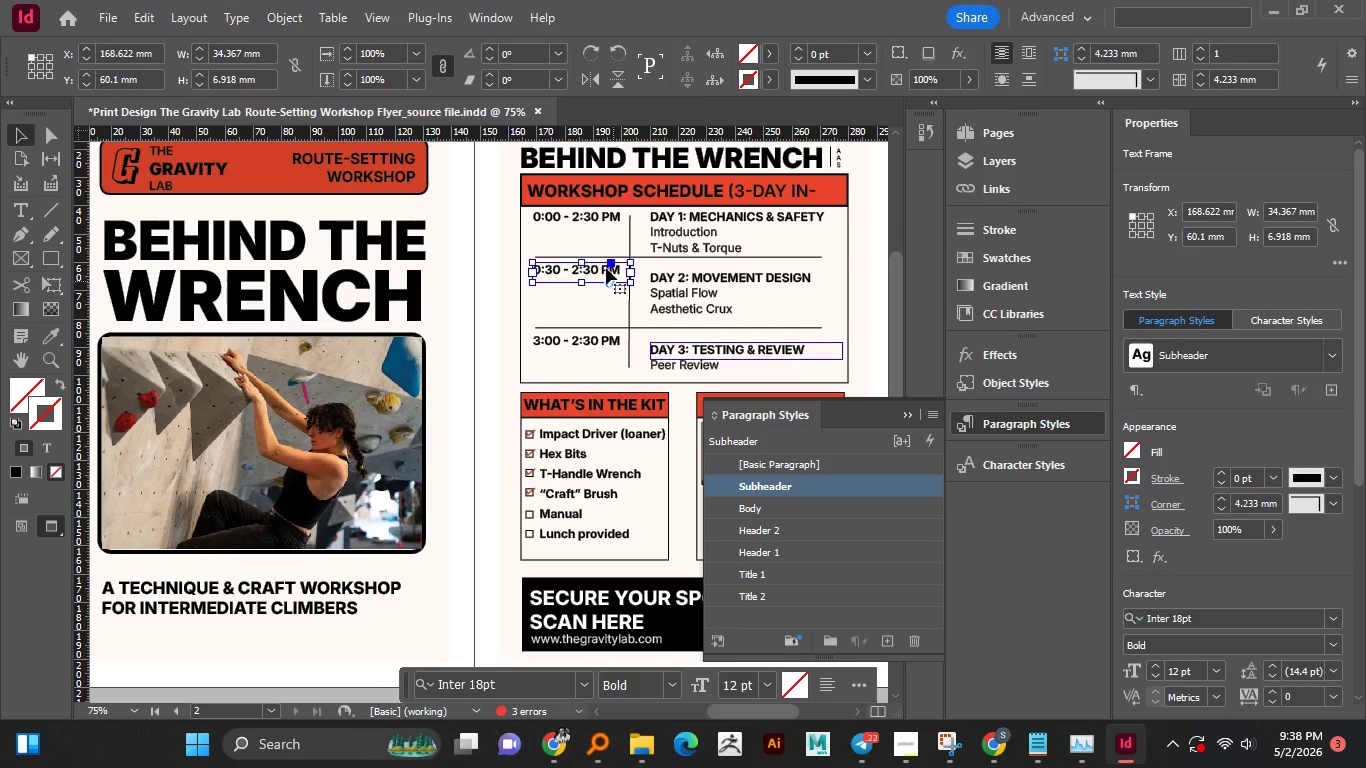 
left_click([585, 224])
 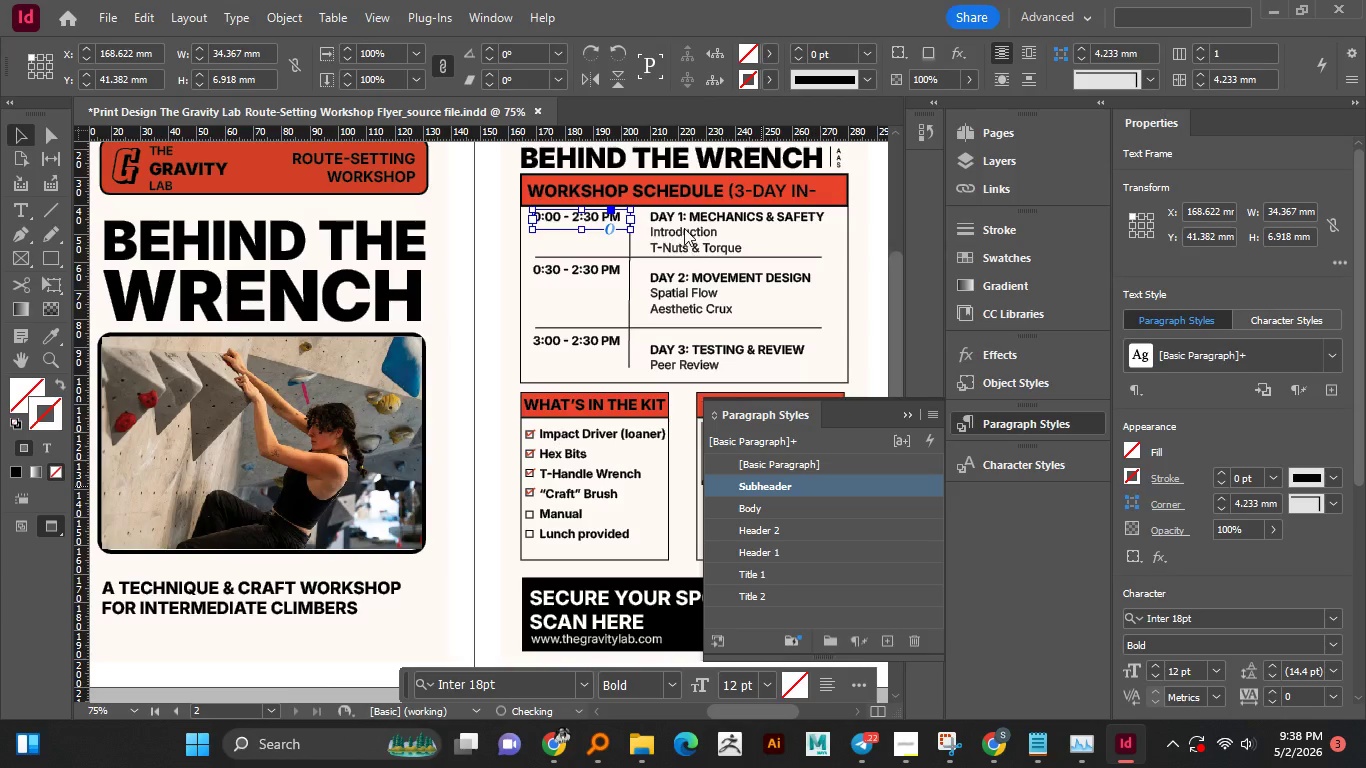 
left_click([694, 213])
 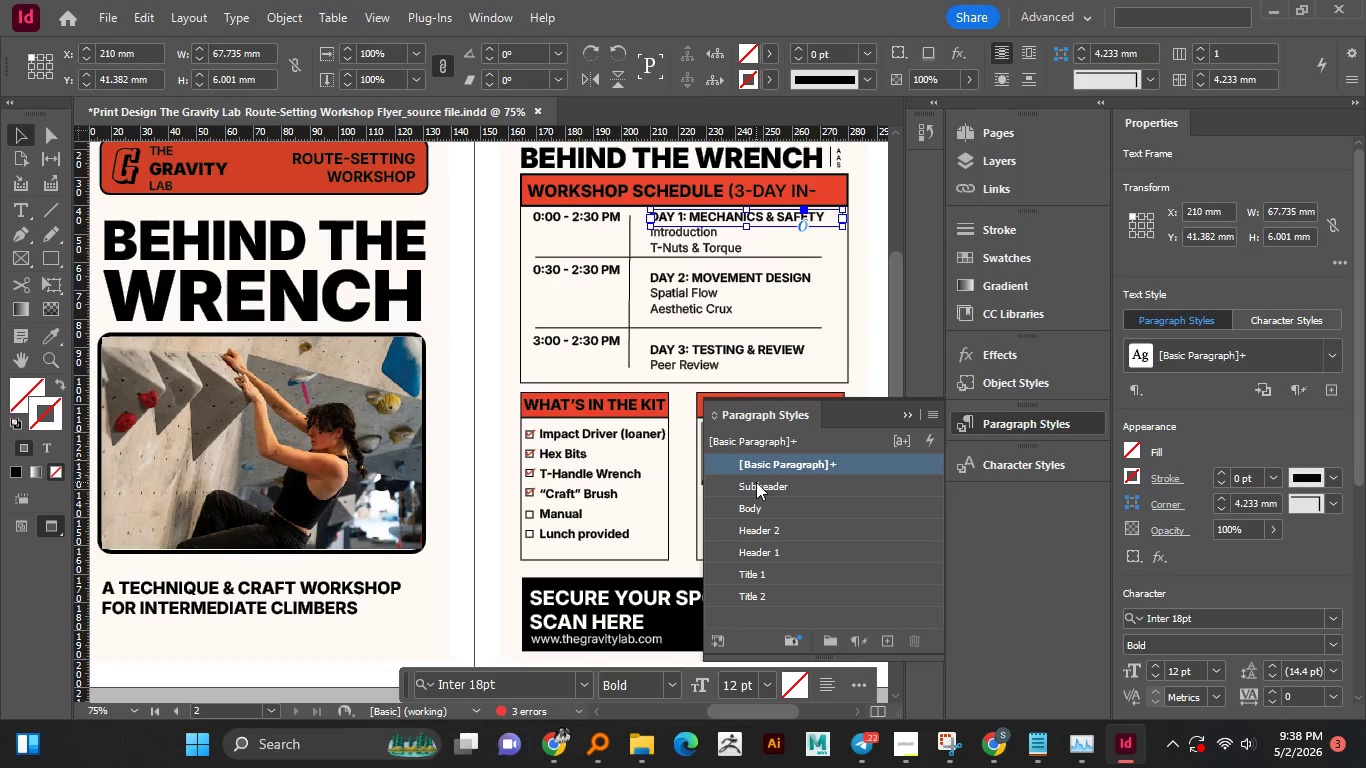 
left_click([756, 482])
 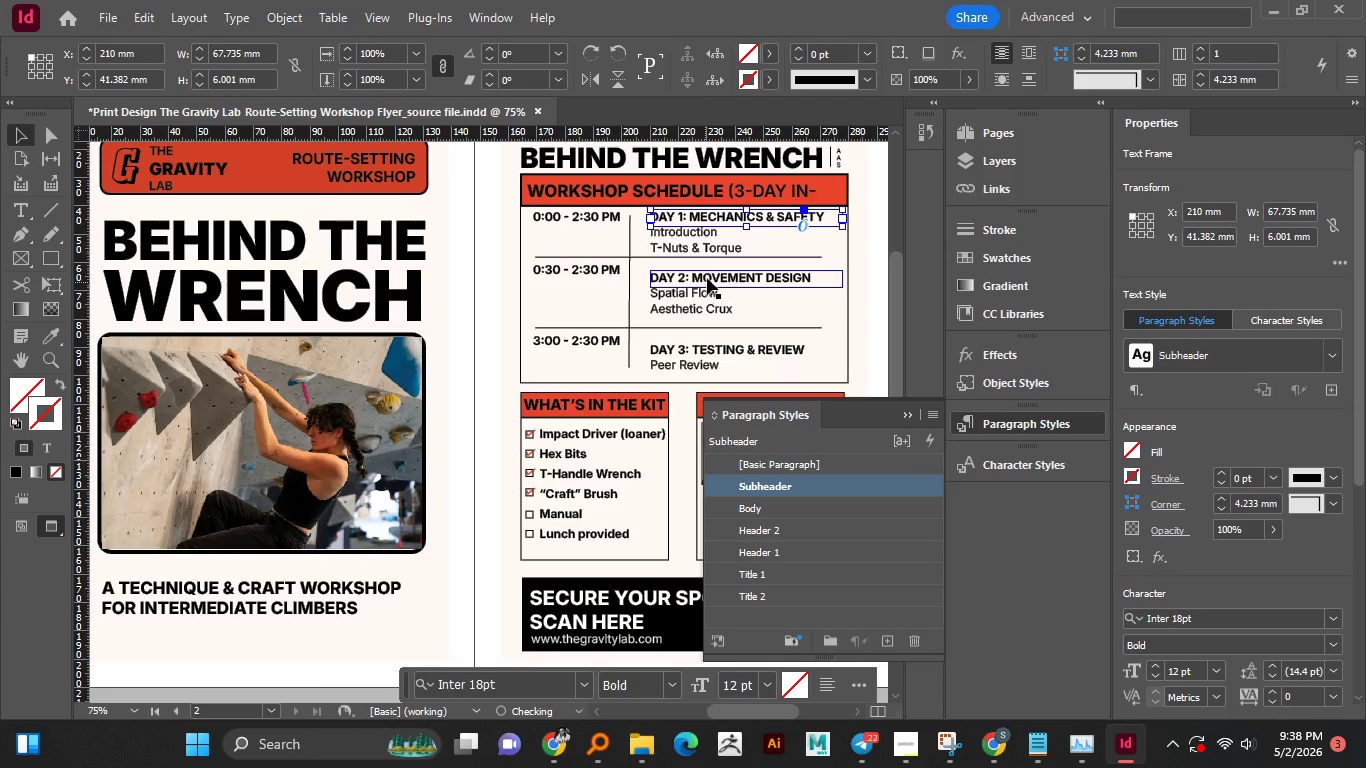 
left_click([708, 277])
 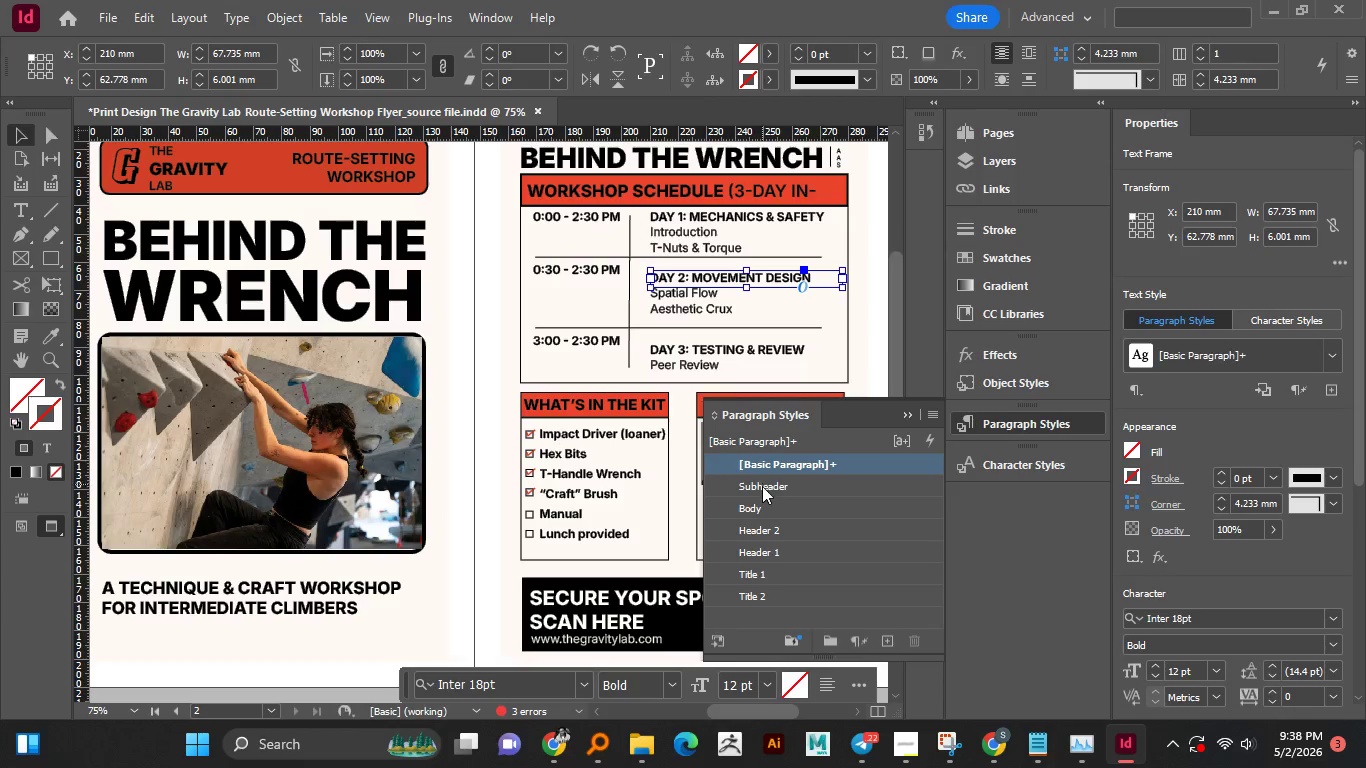 
left_click([762, 487])
 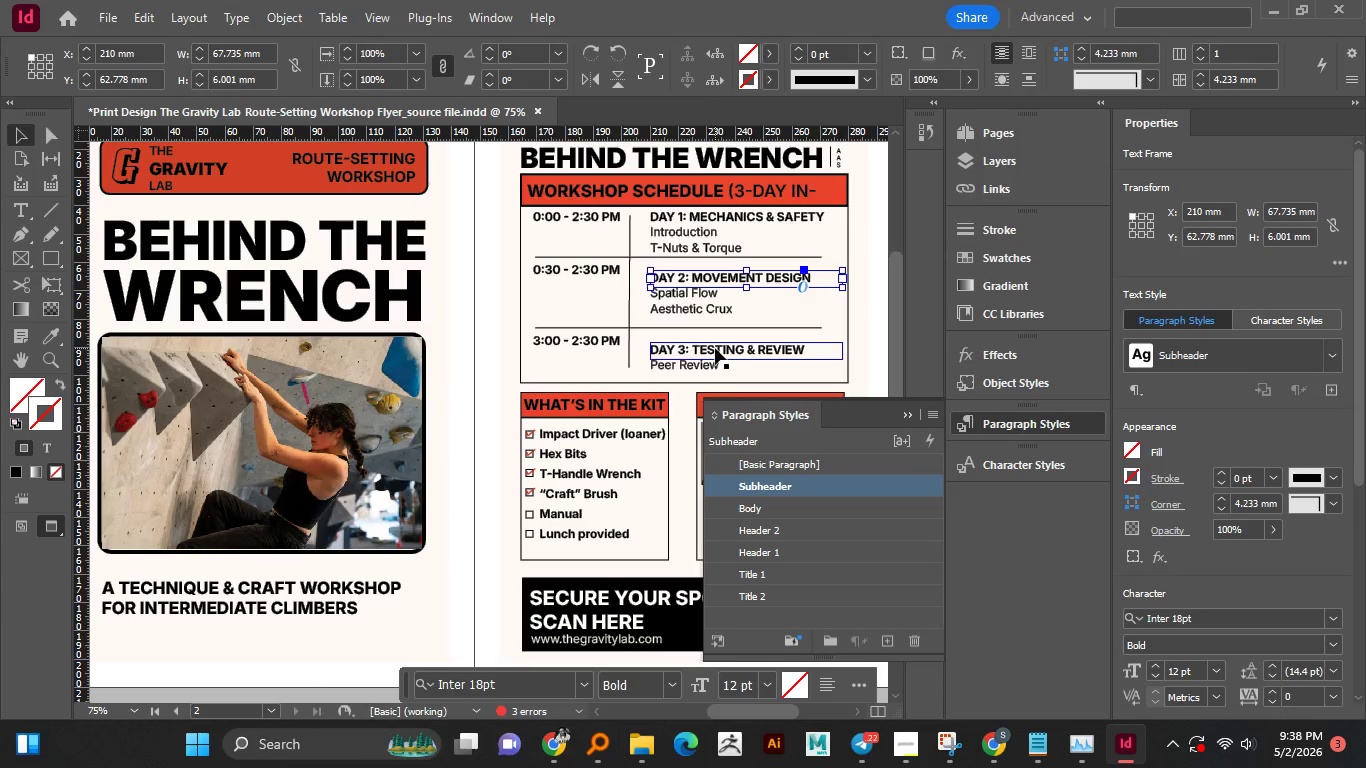 
left_click([715, 348])
 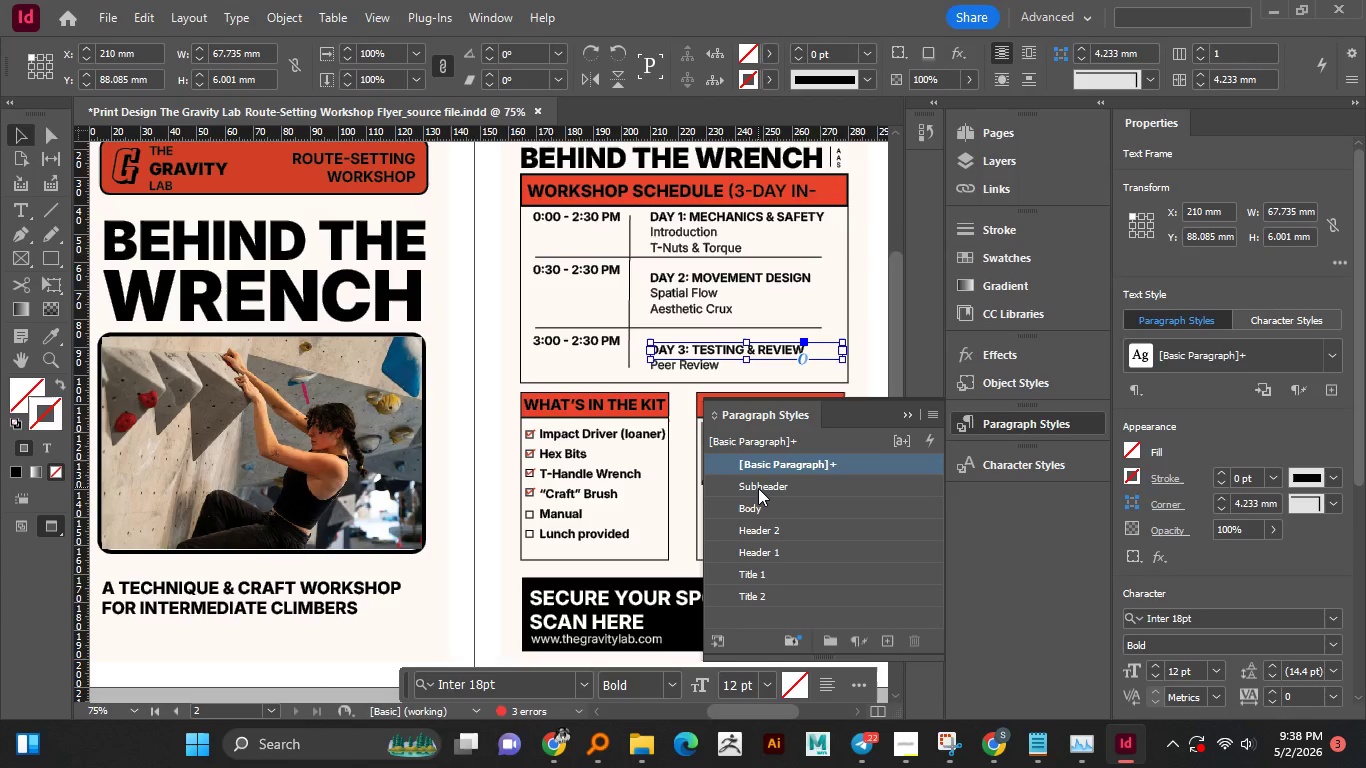 
left_click([758, 488])
 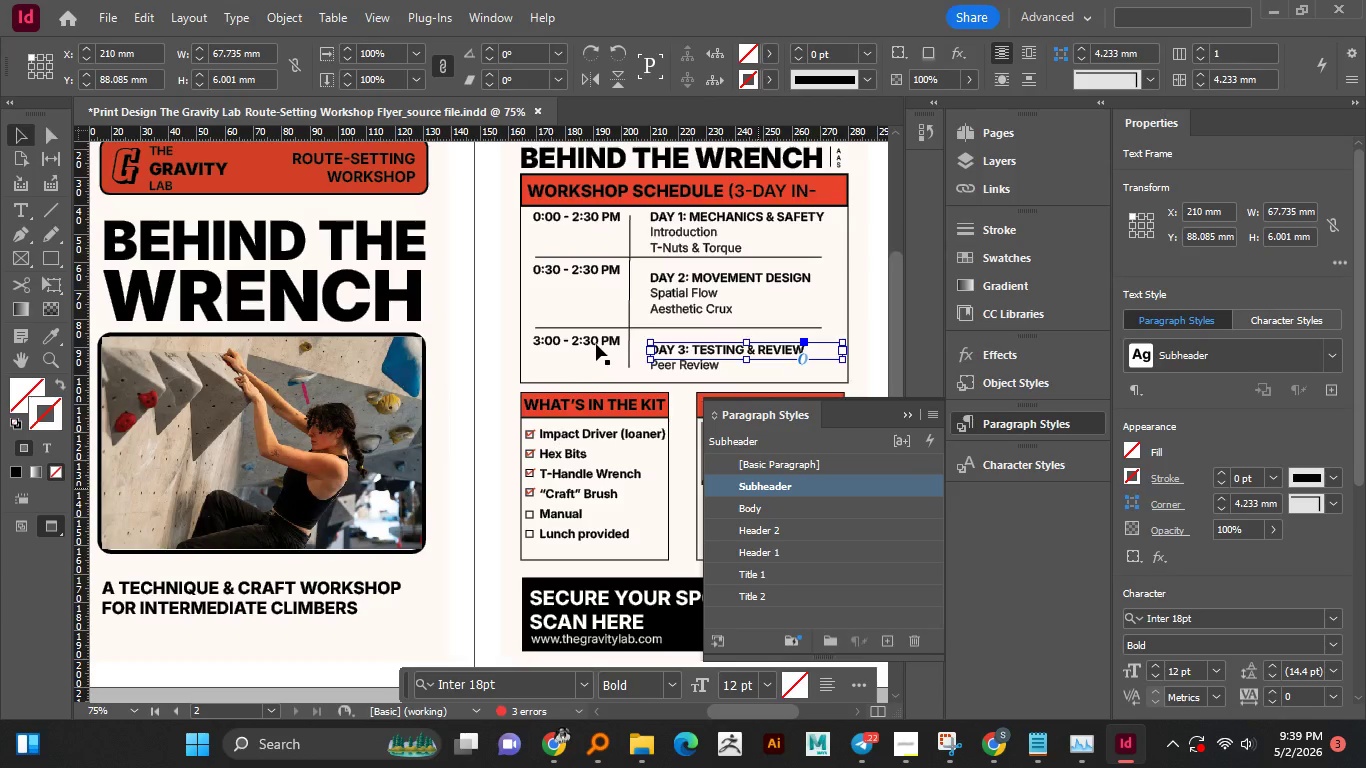 
left_click([597, 337])
 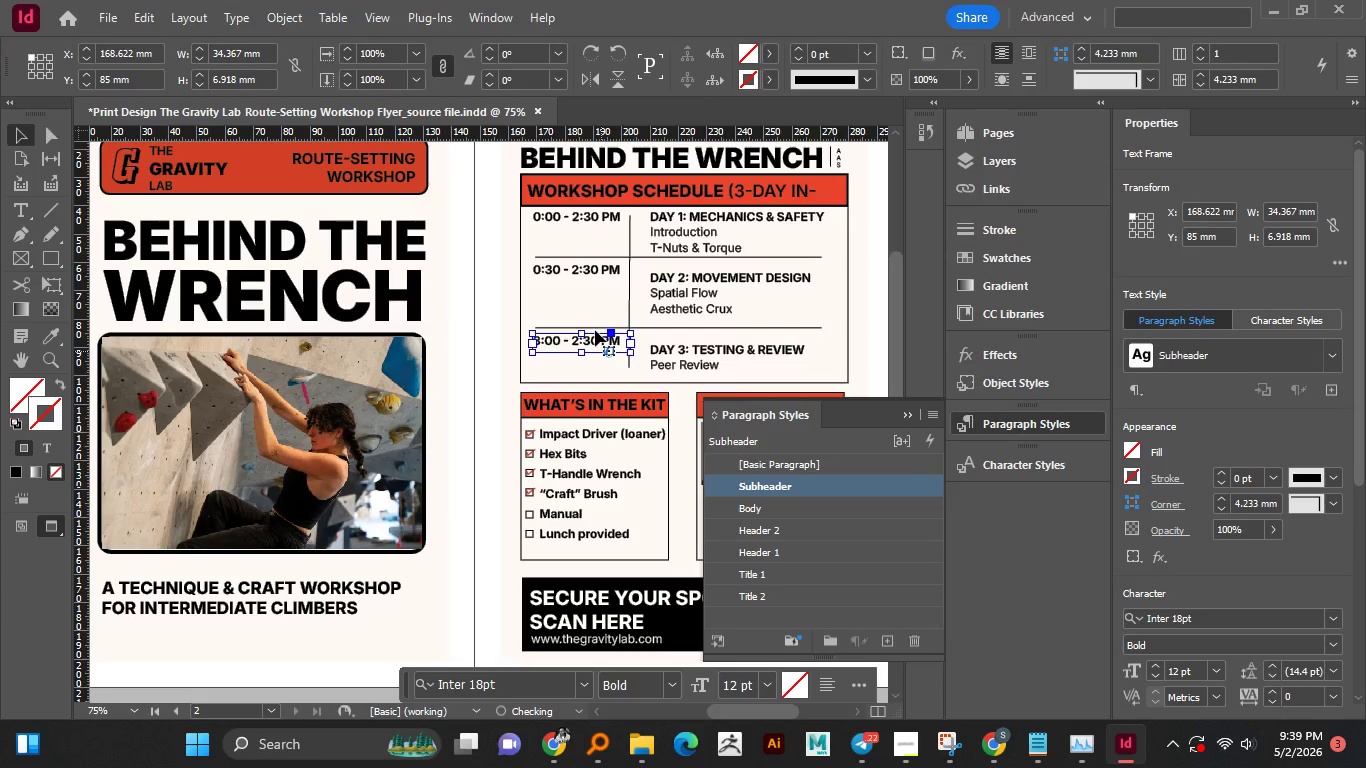 
left_click([586, 272])
 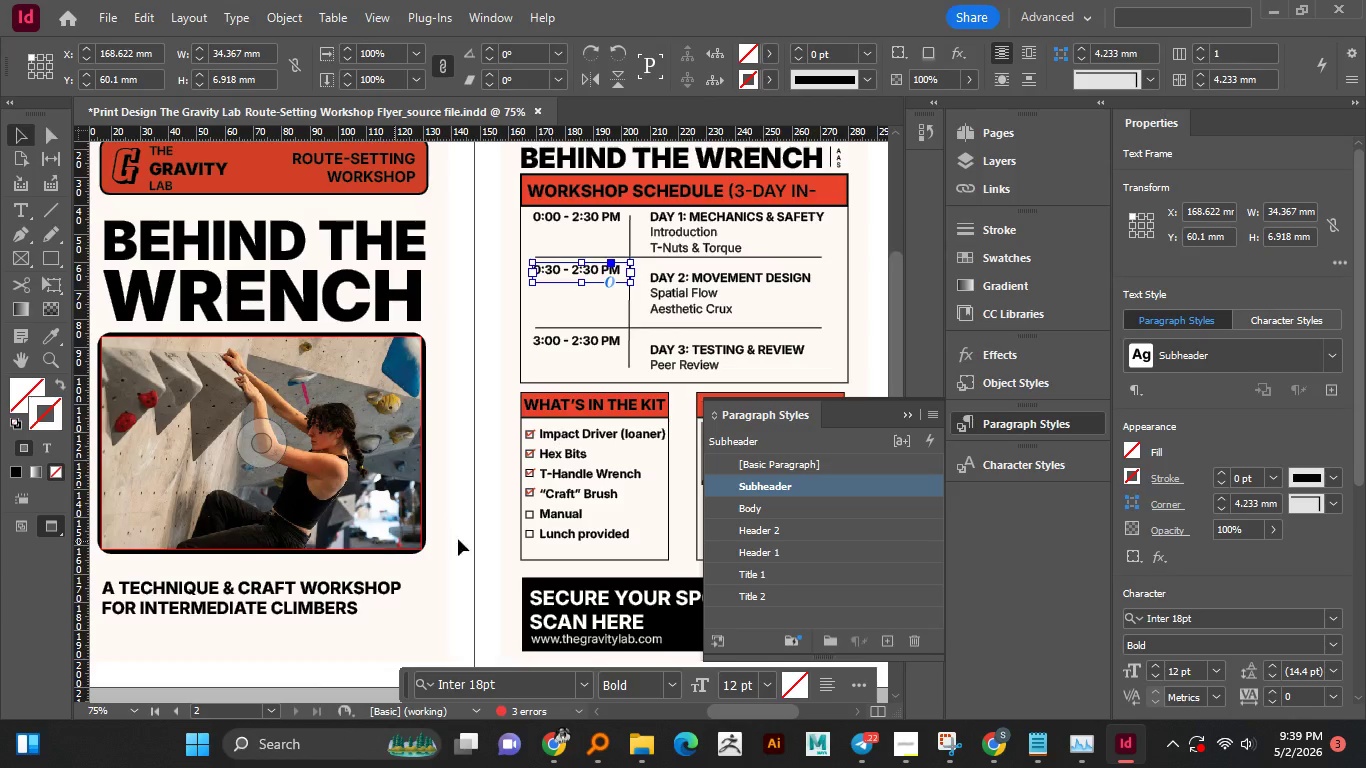 
left_click([567, 482])
 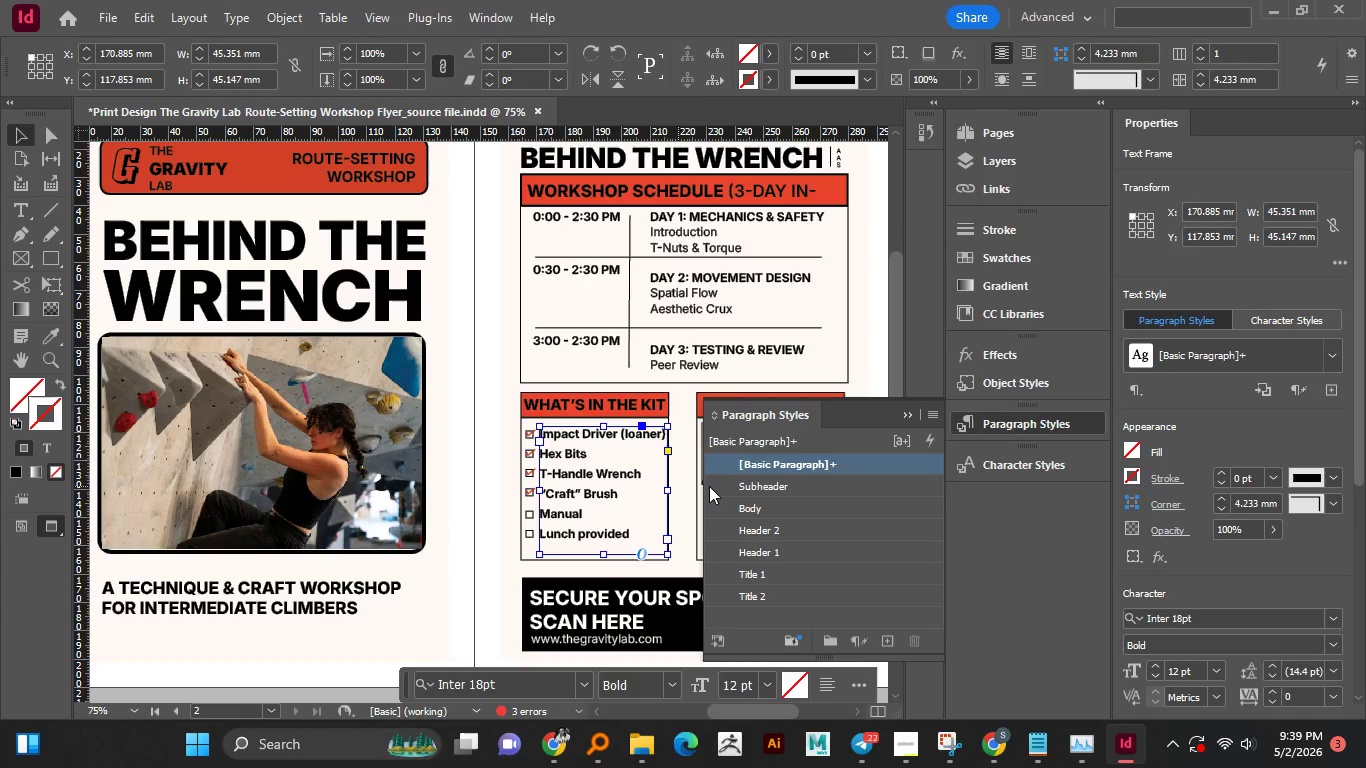 
left_click([751, 483])
 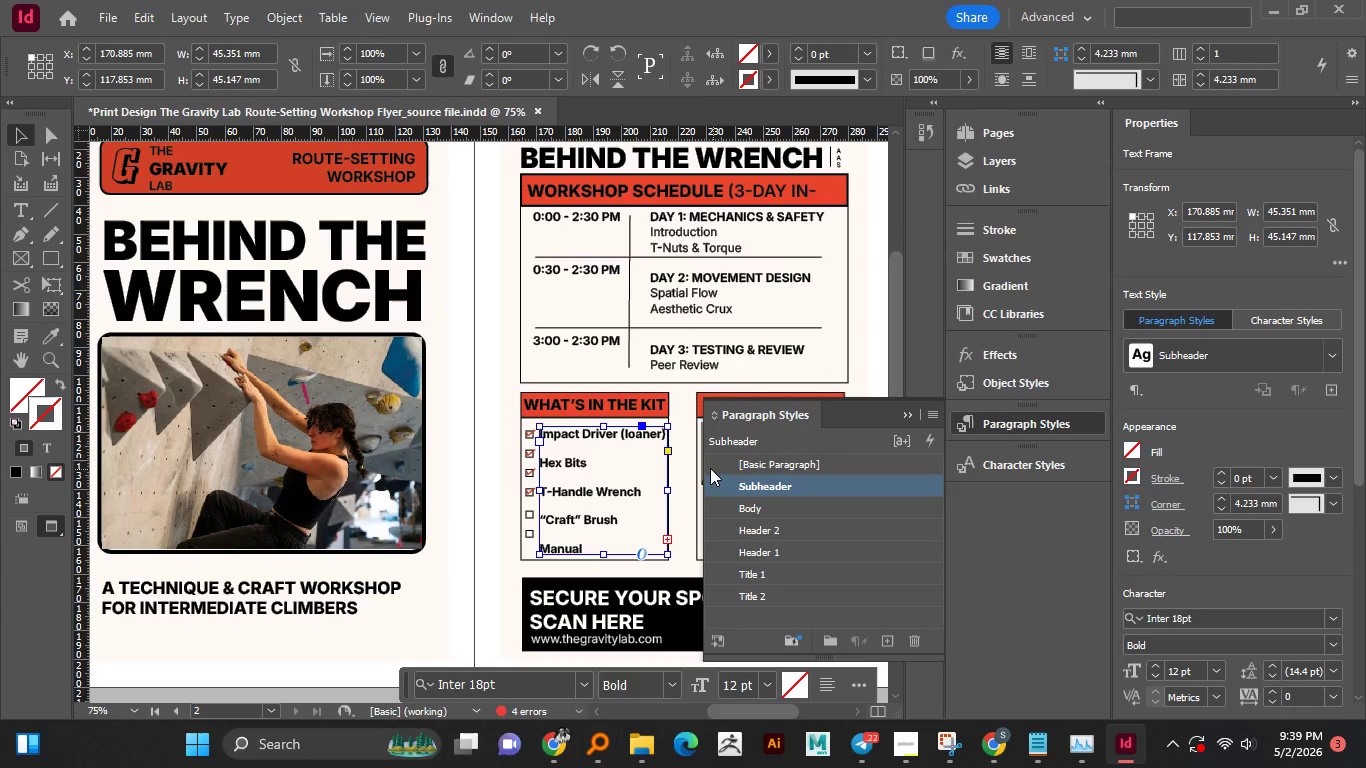 
scroll: coordinate [634, 447], scroll_direction: down, amount: 1.0
 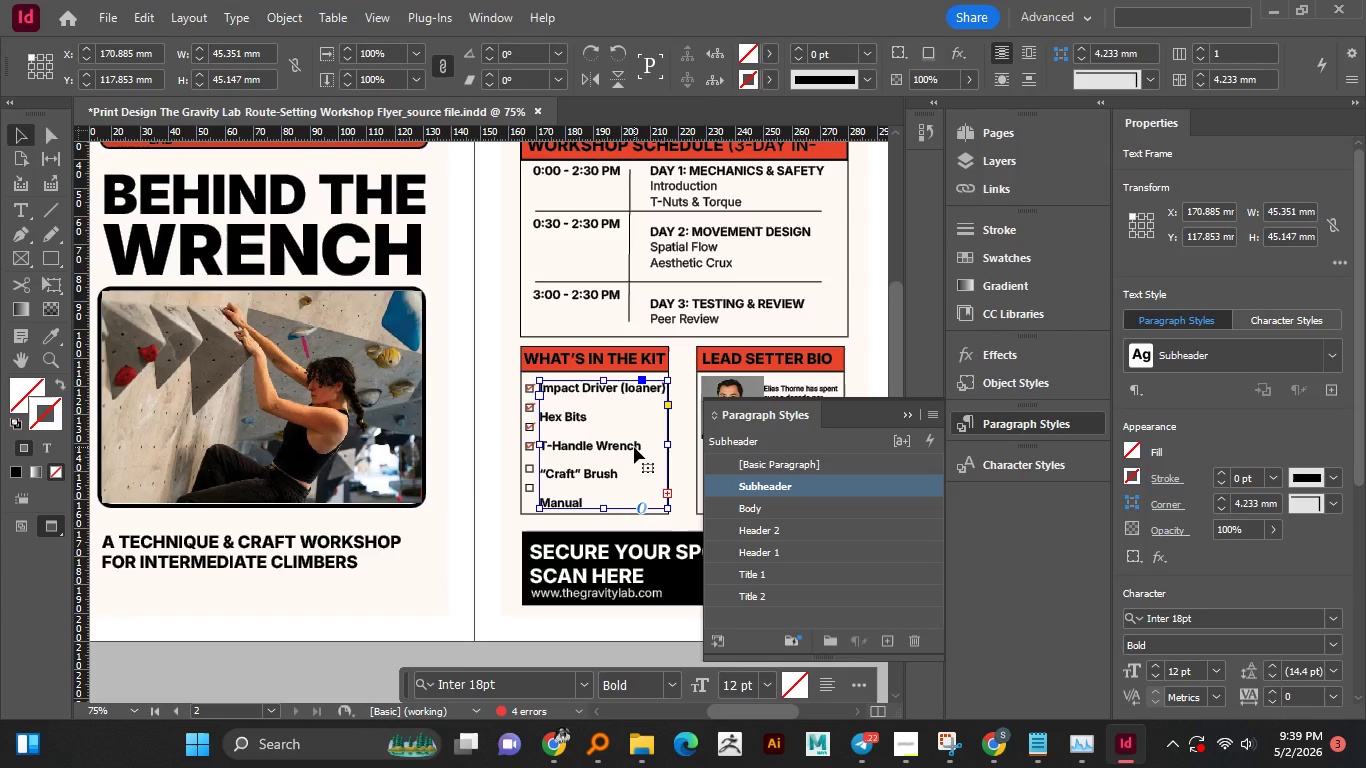 
scroll: coordinate [634, 447], scroll_direction: up, amount: 1.0
 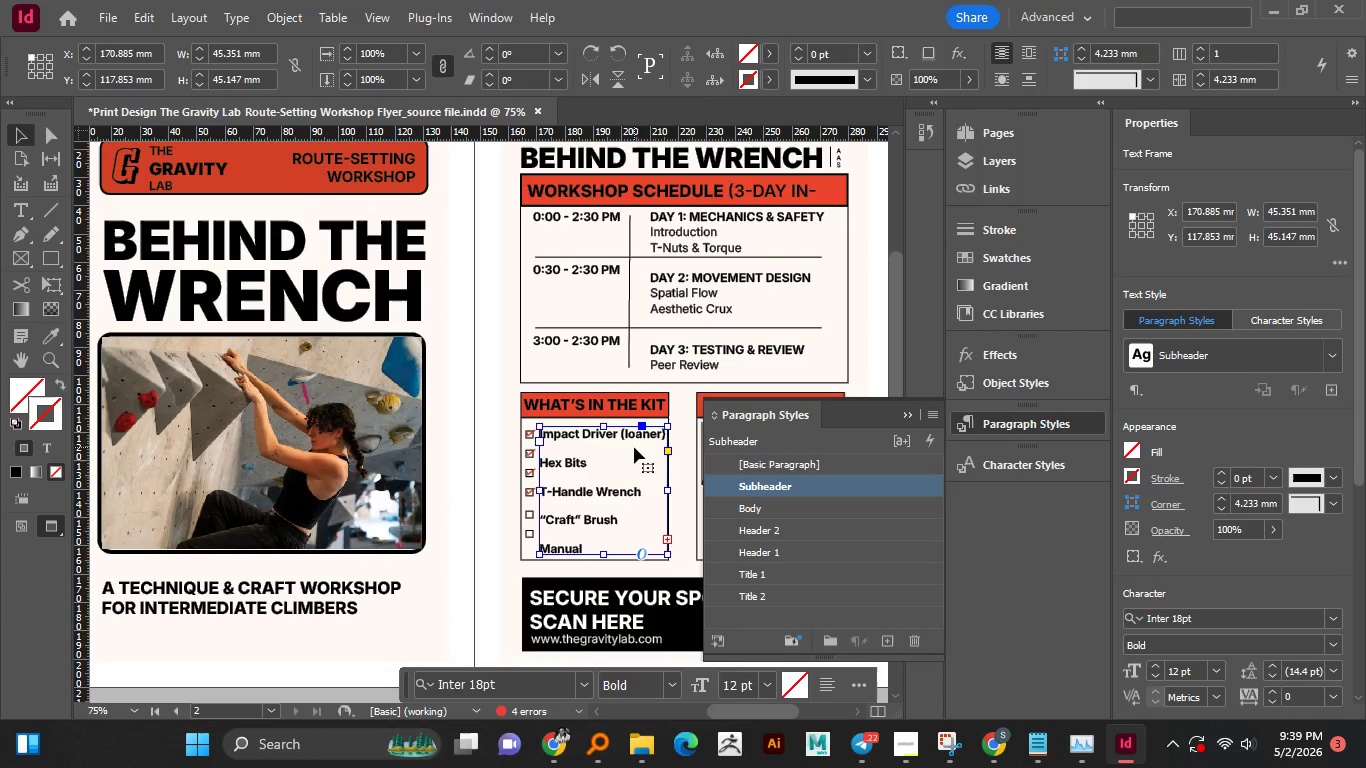 
hold_key(key=ControlLeft, duration=0.53)
 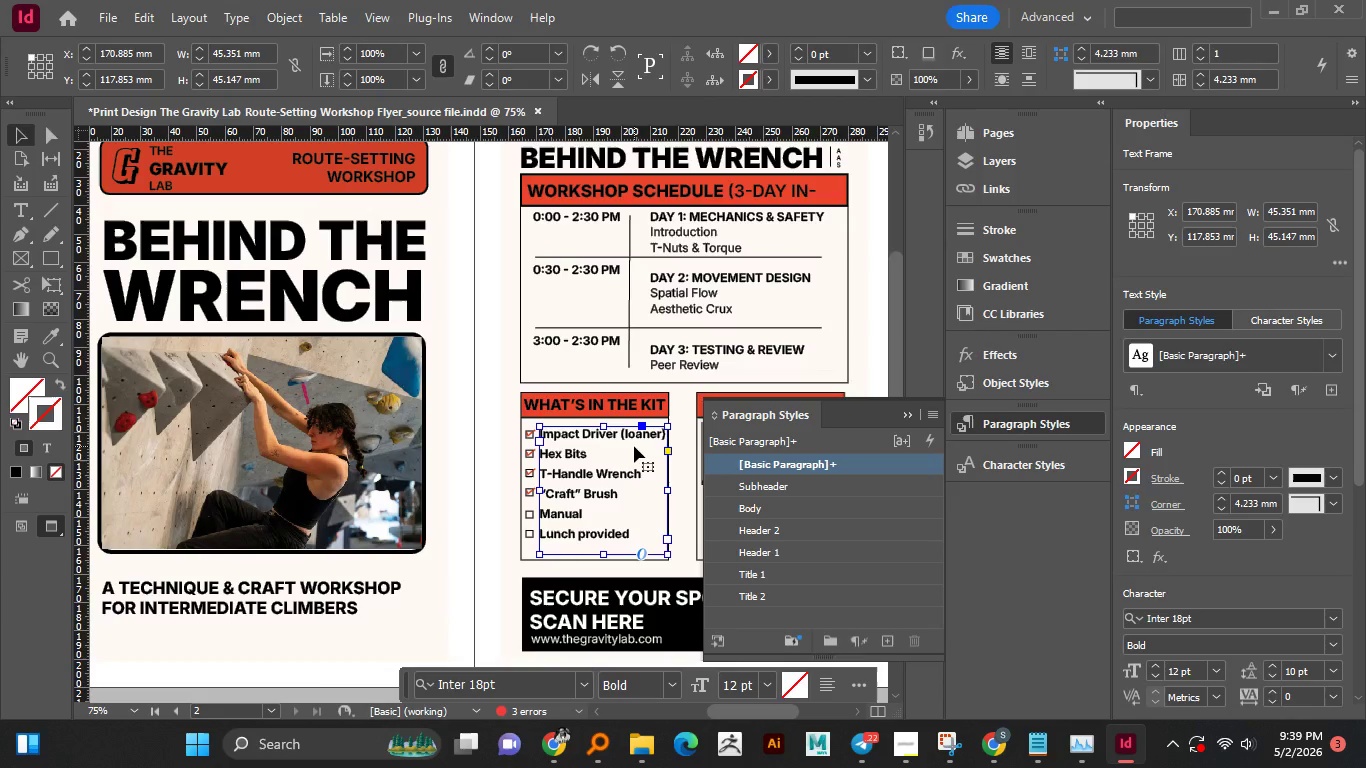 
key(Z)
 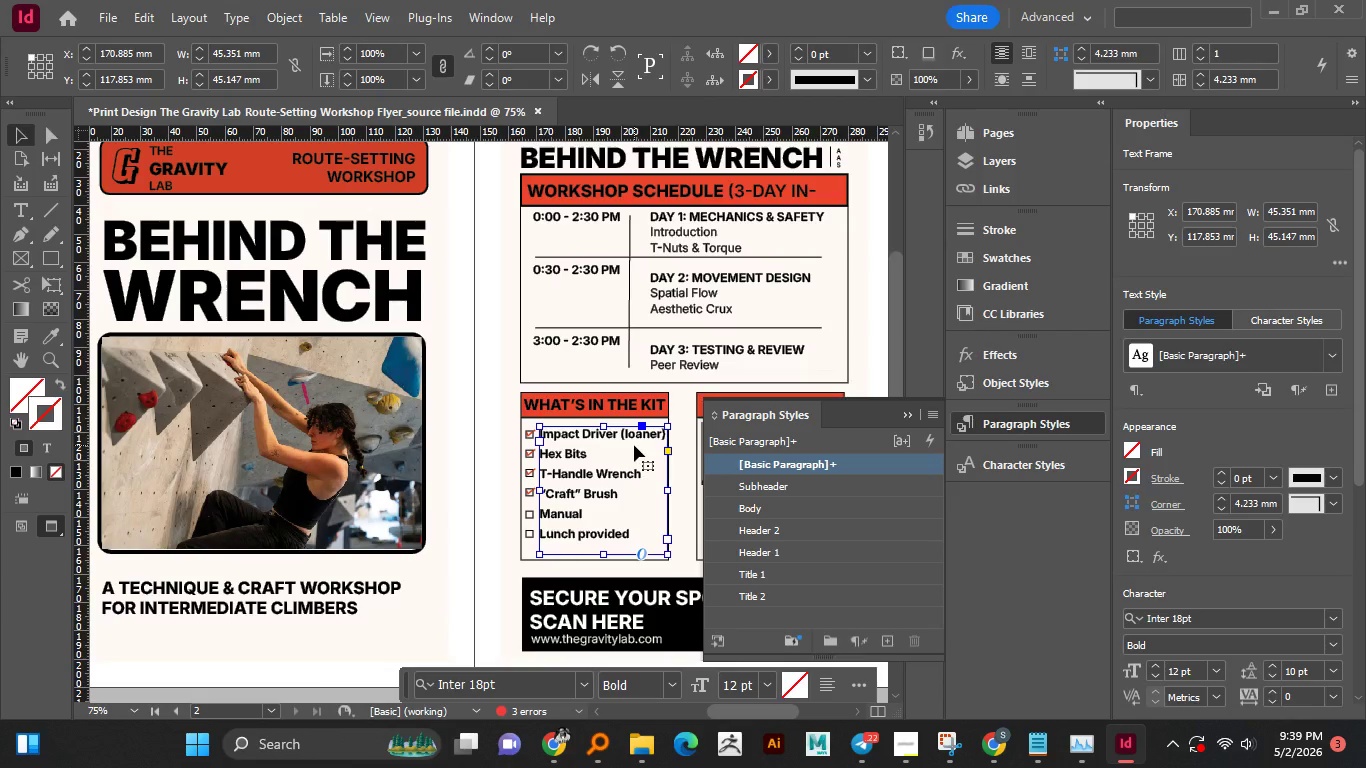 
hold_key(key=ShiftLeft, duration=0.55)
 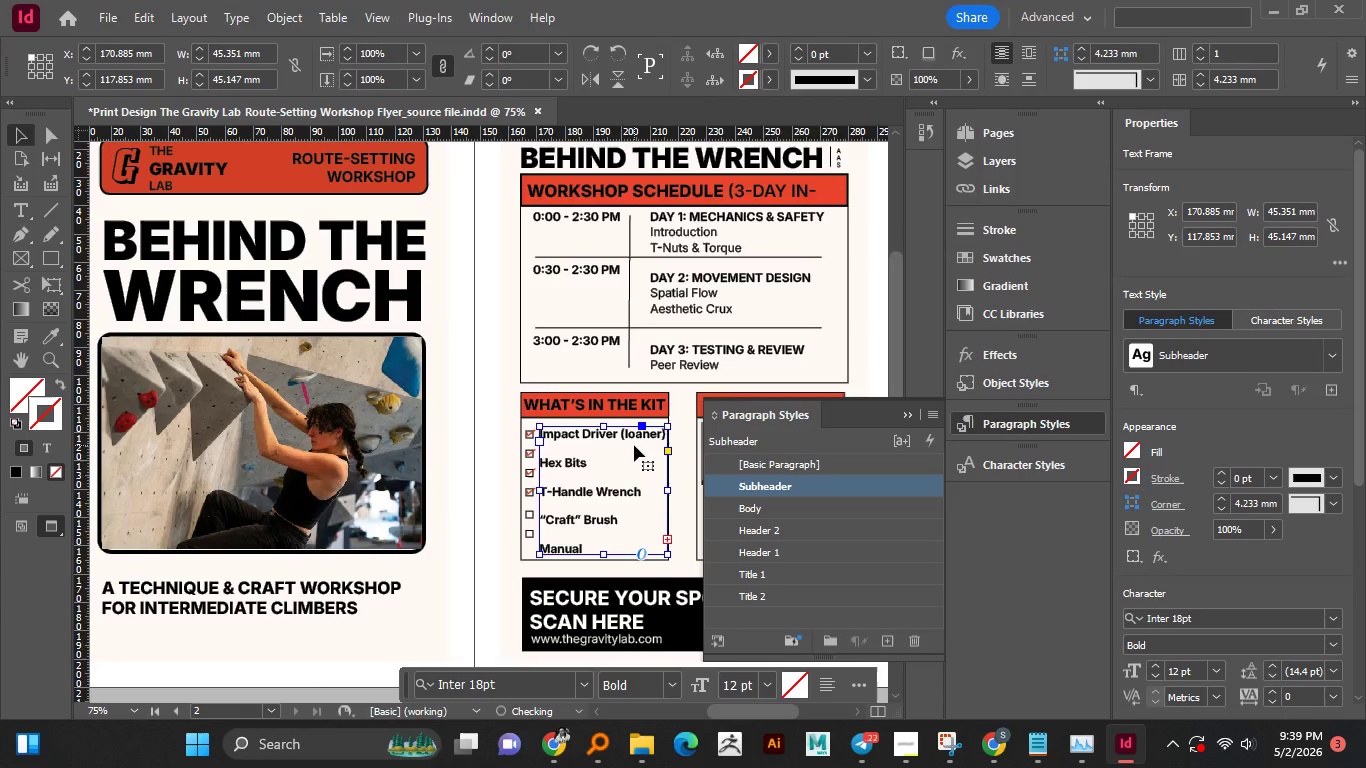 
key(Control+Z)
 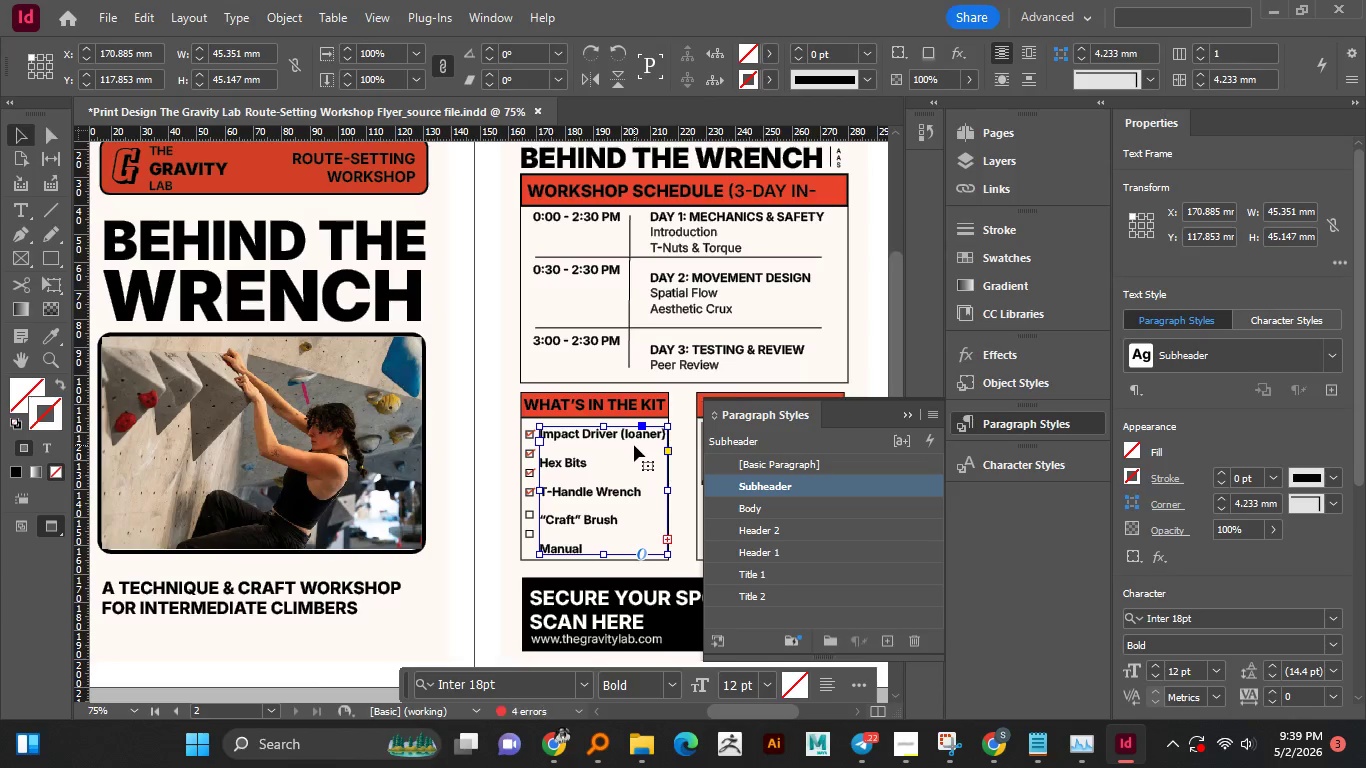 
hold_key(key=ControlLeft, duration=0.48)
 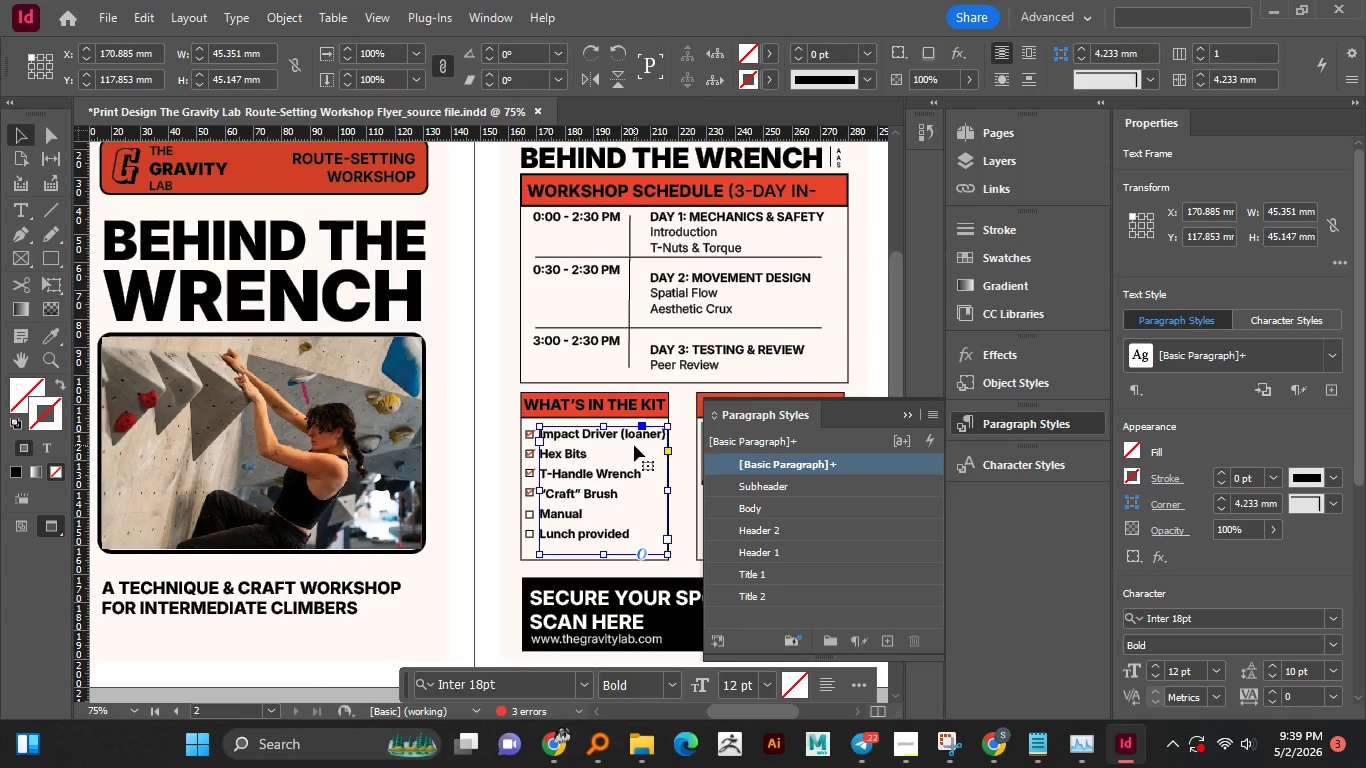 
key(Z)
 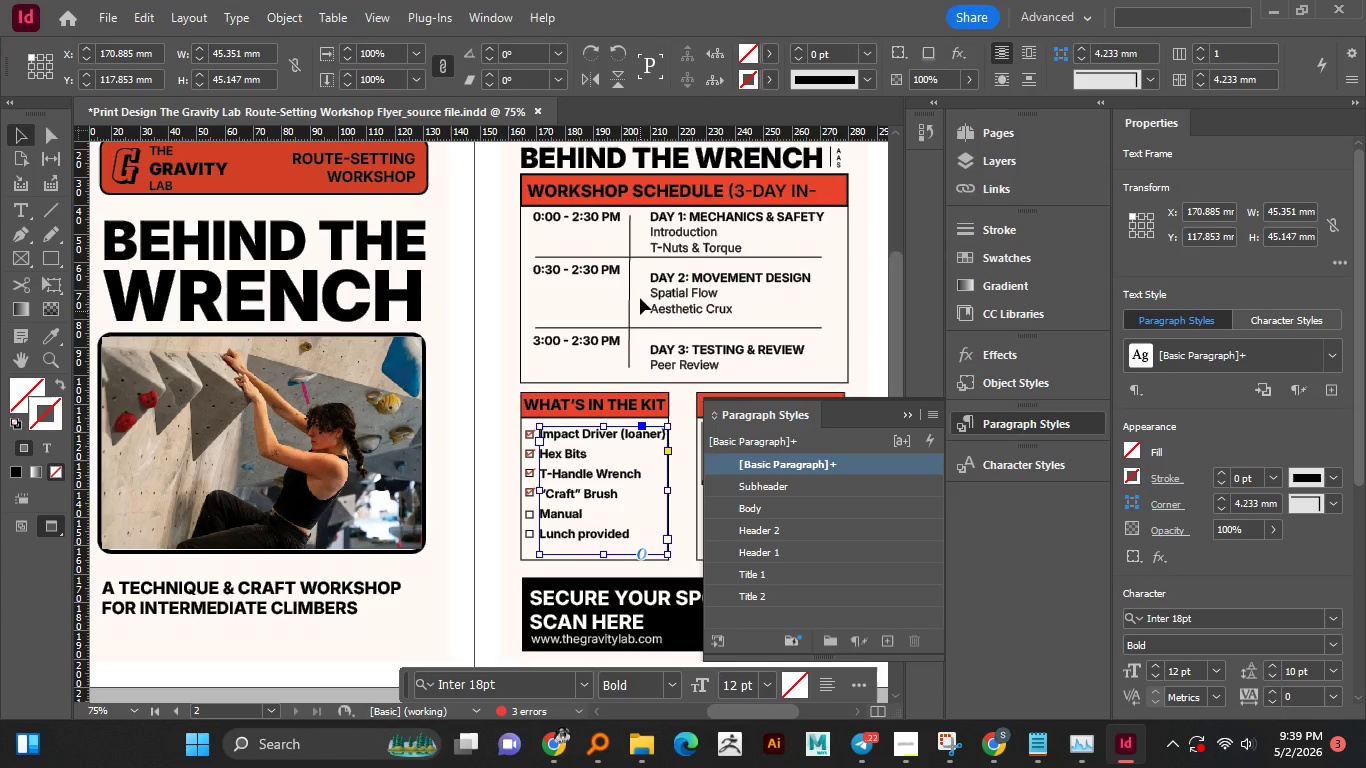 
left_click([676, 249])
 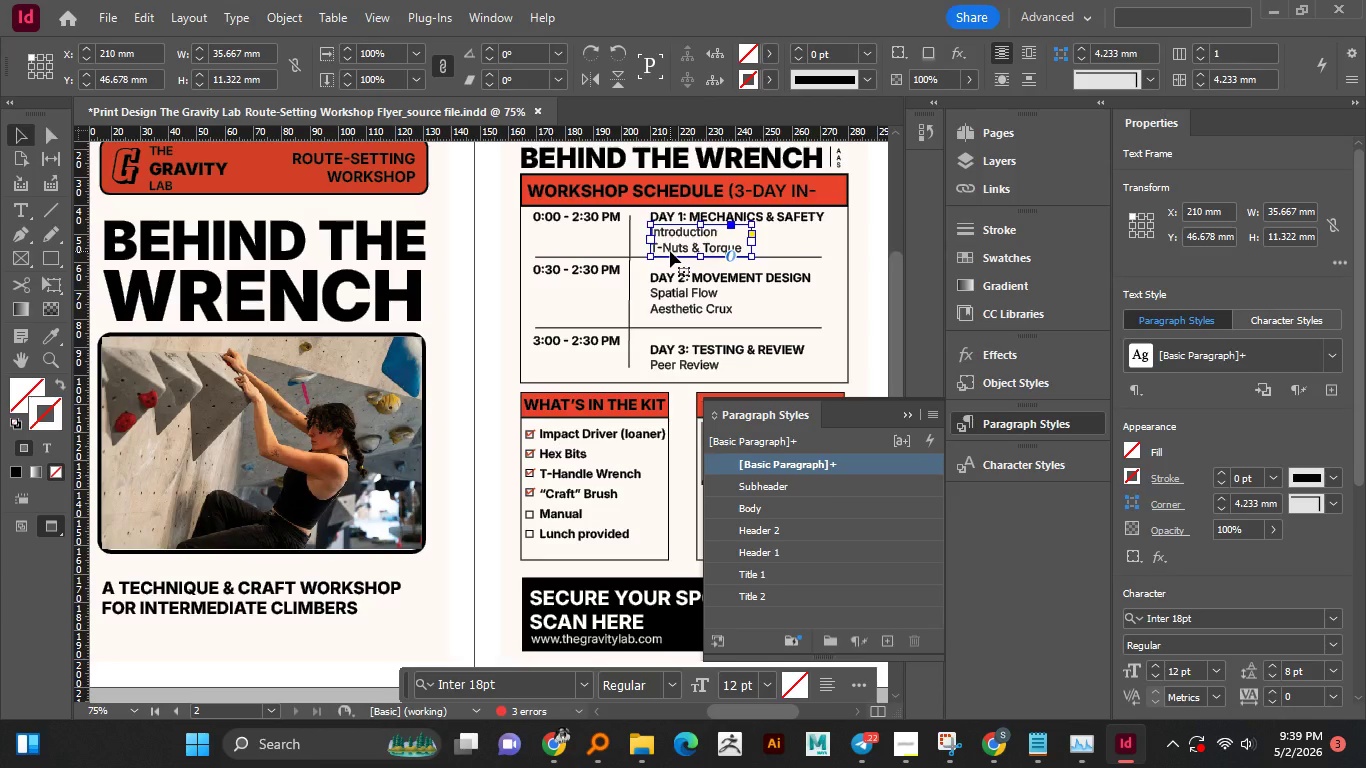 
wait(6.95)
 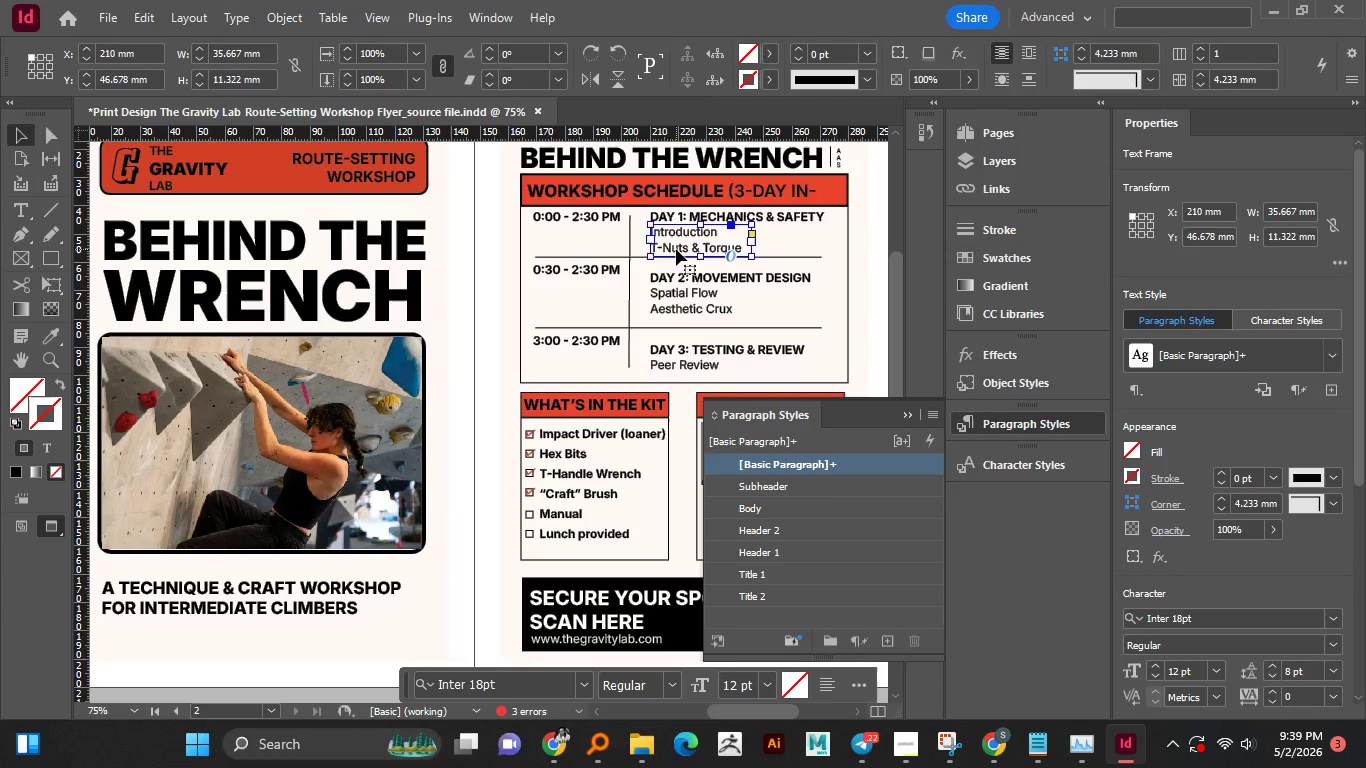 
left_click([909, 750])